 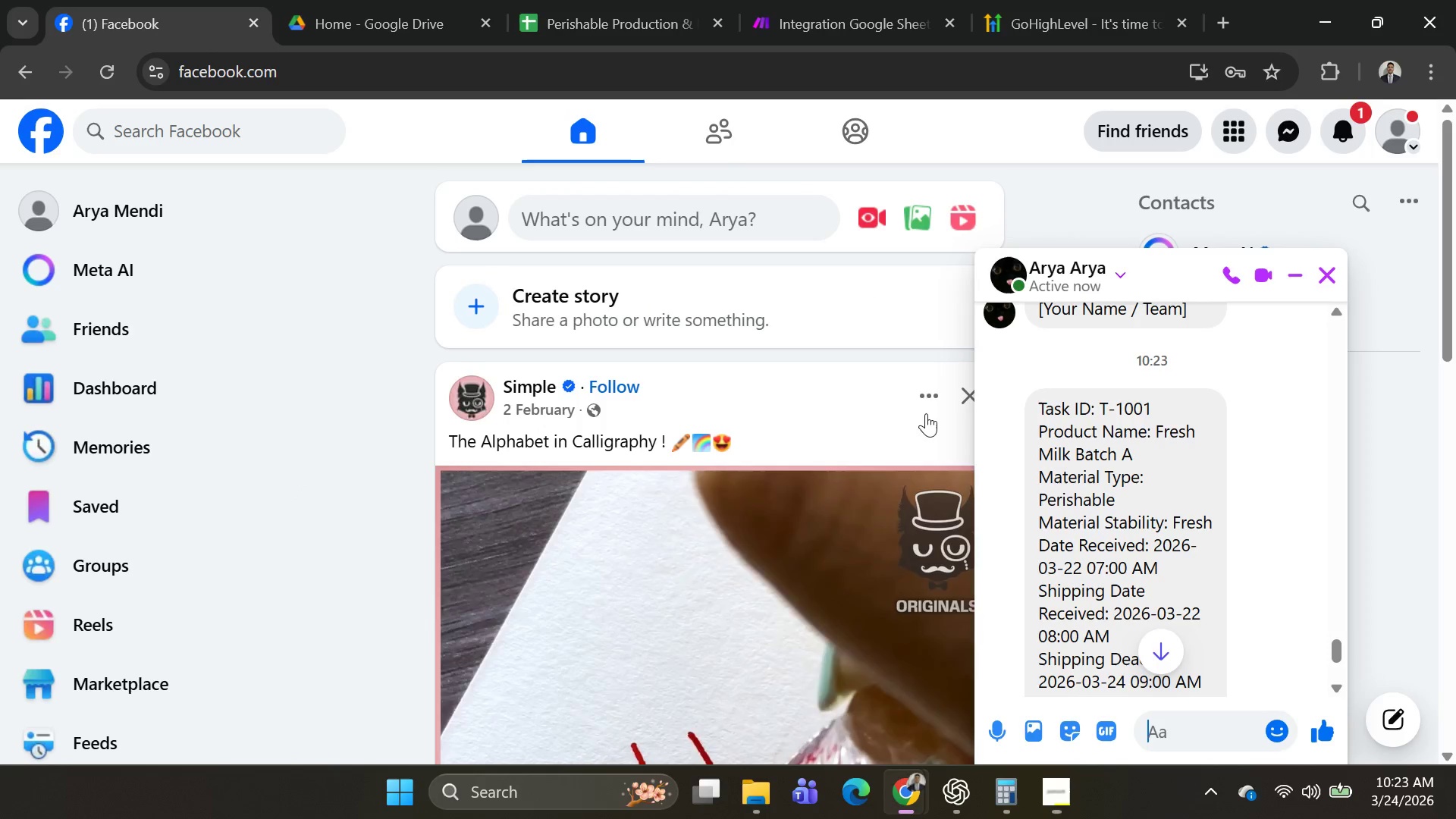 
left_click([566, 24])
 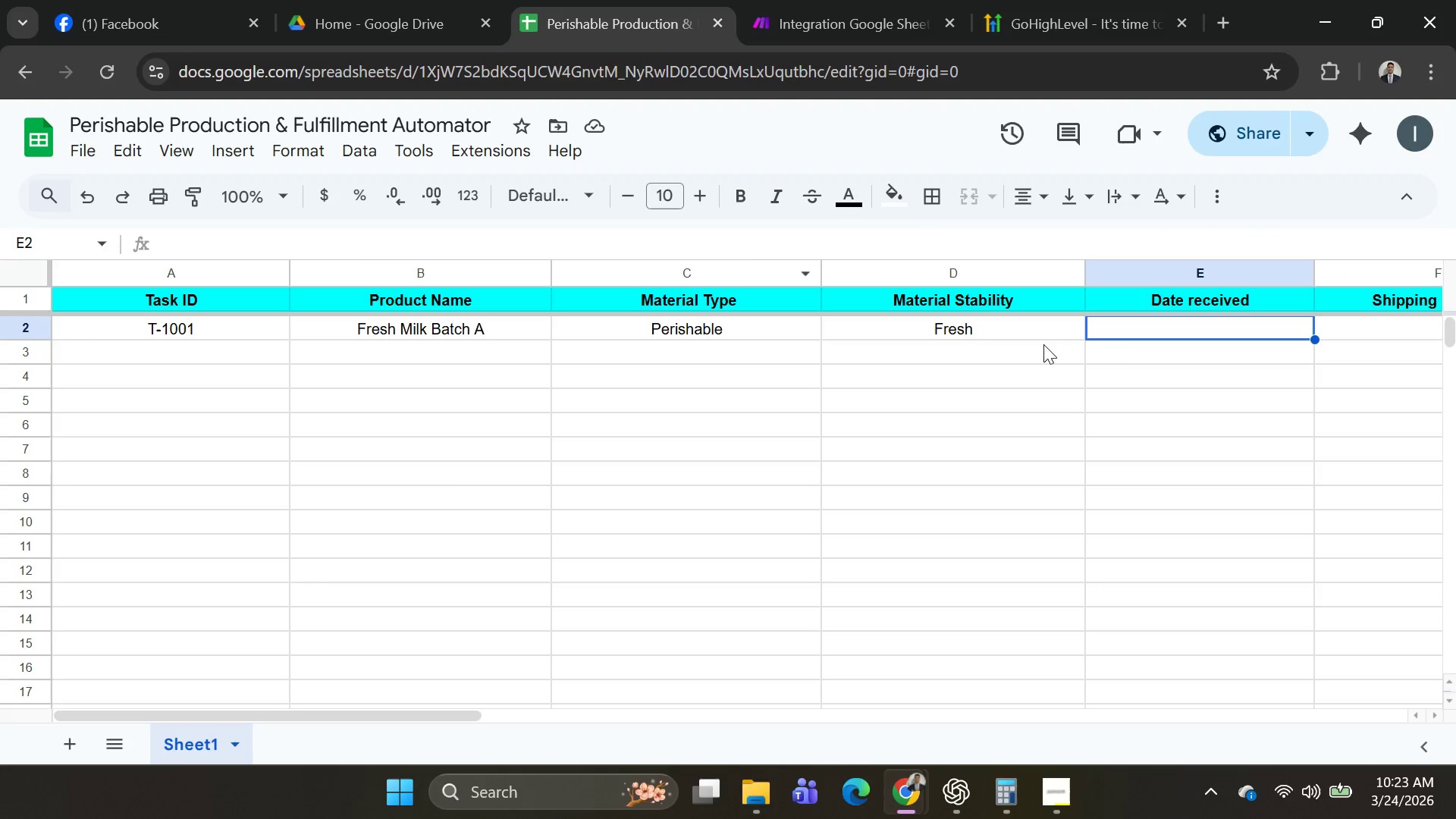 
key(Alt+AltLeft)
 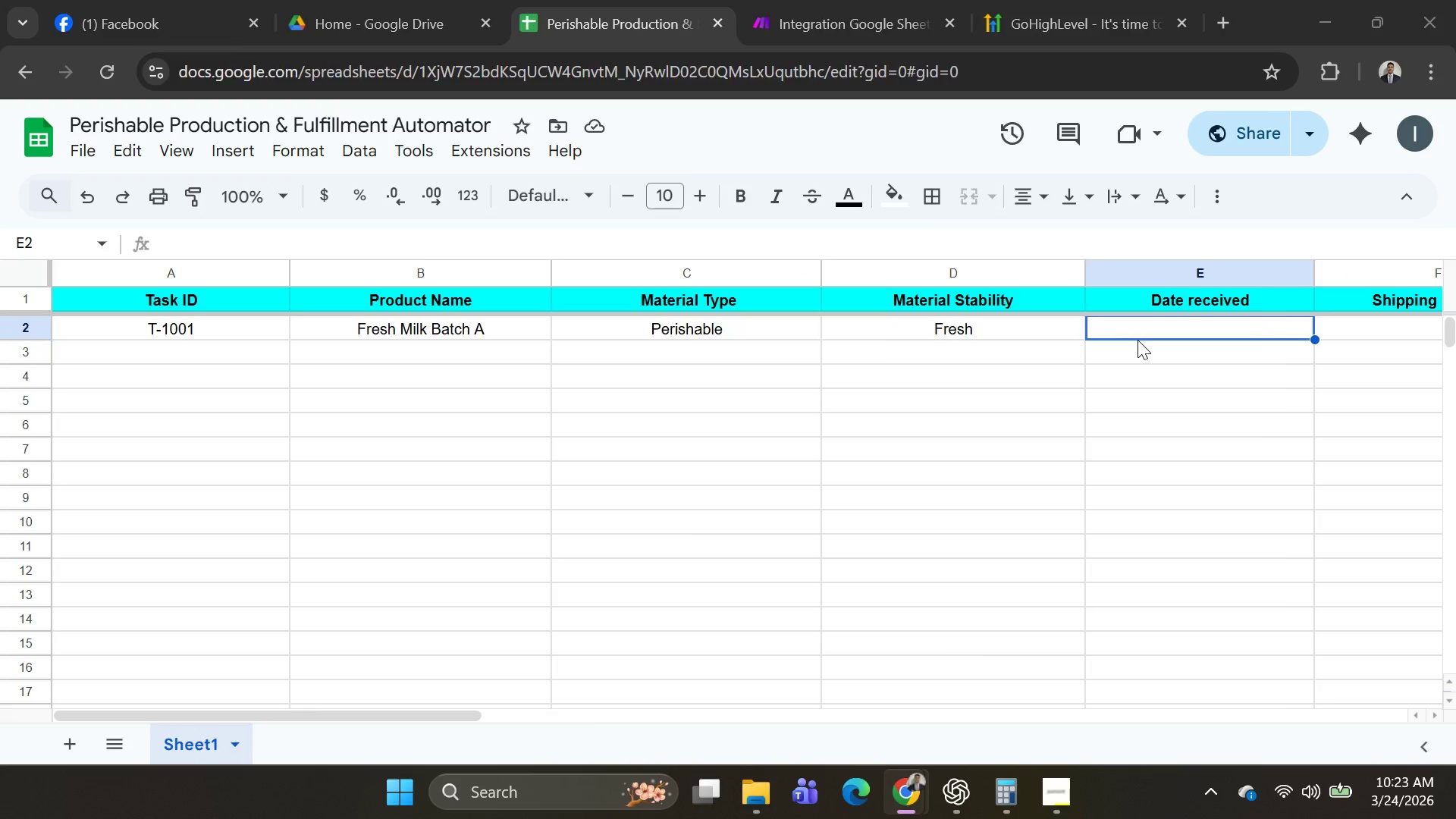 
key(Alt+Tab)
 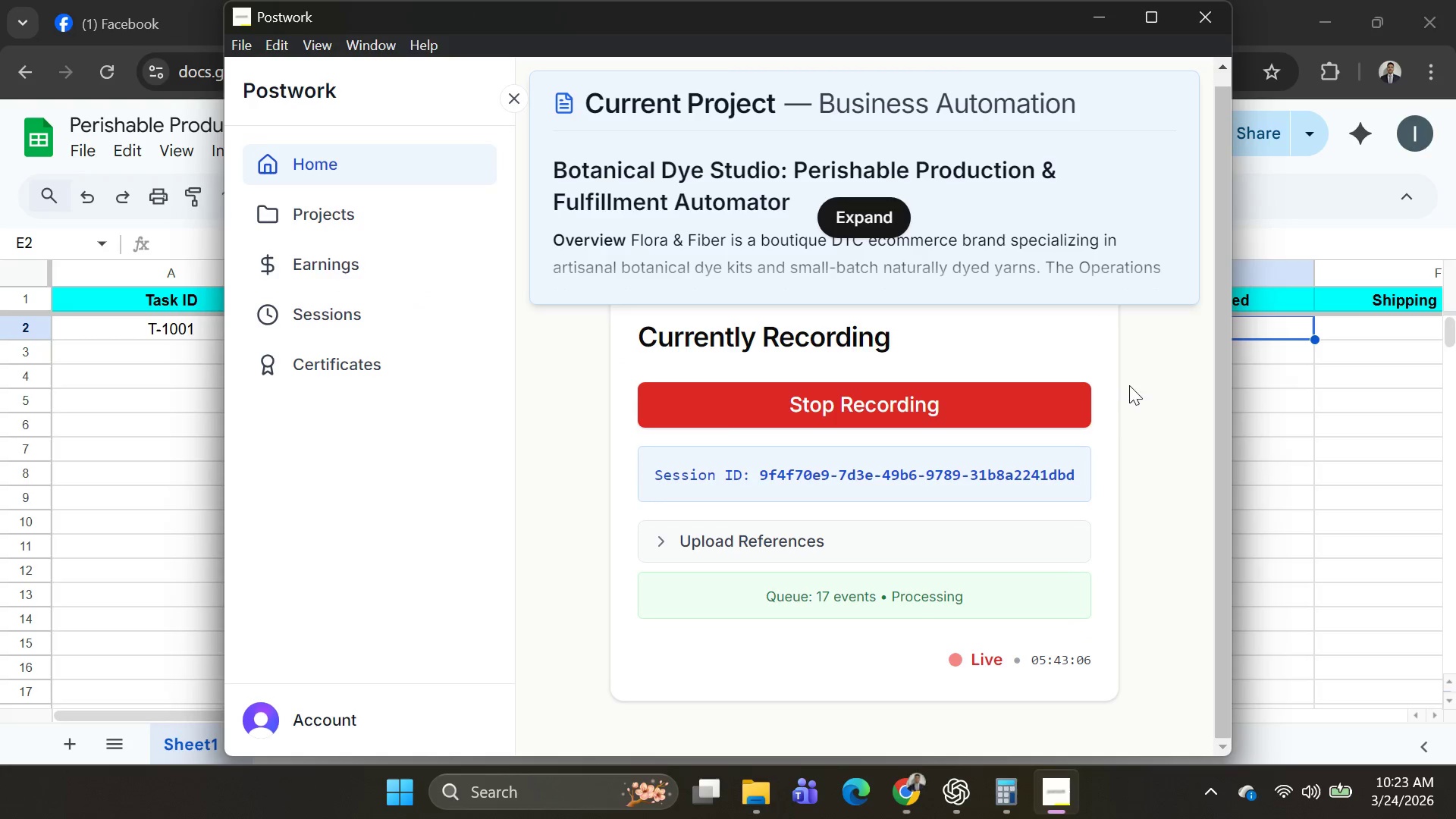 
key(Alt+AltLeft)